 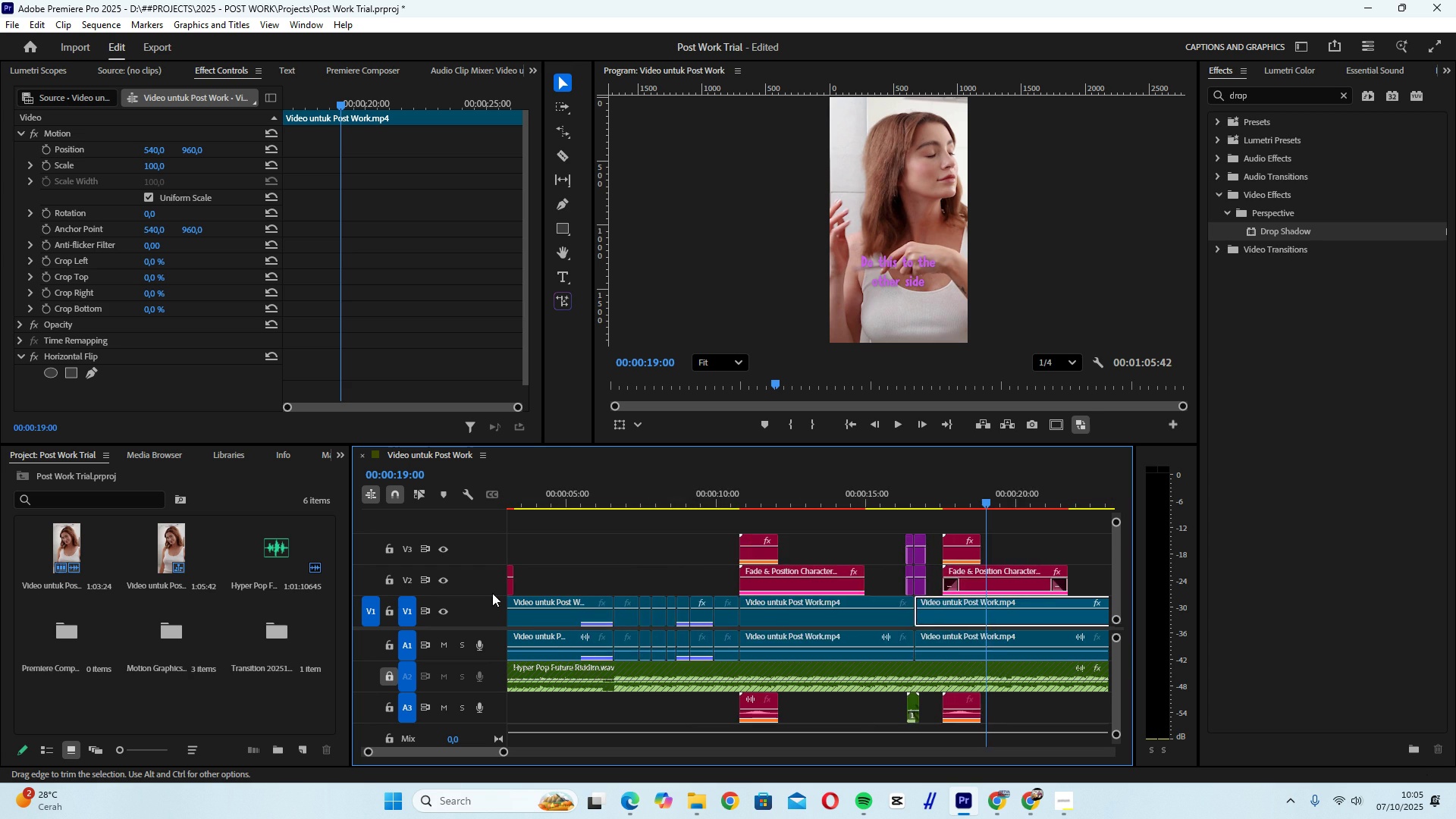 
scroll: coordinate [579, 568], scroll_direction: up, amount: 6.0
 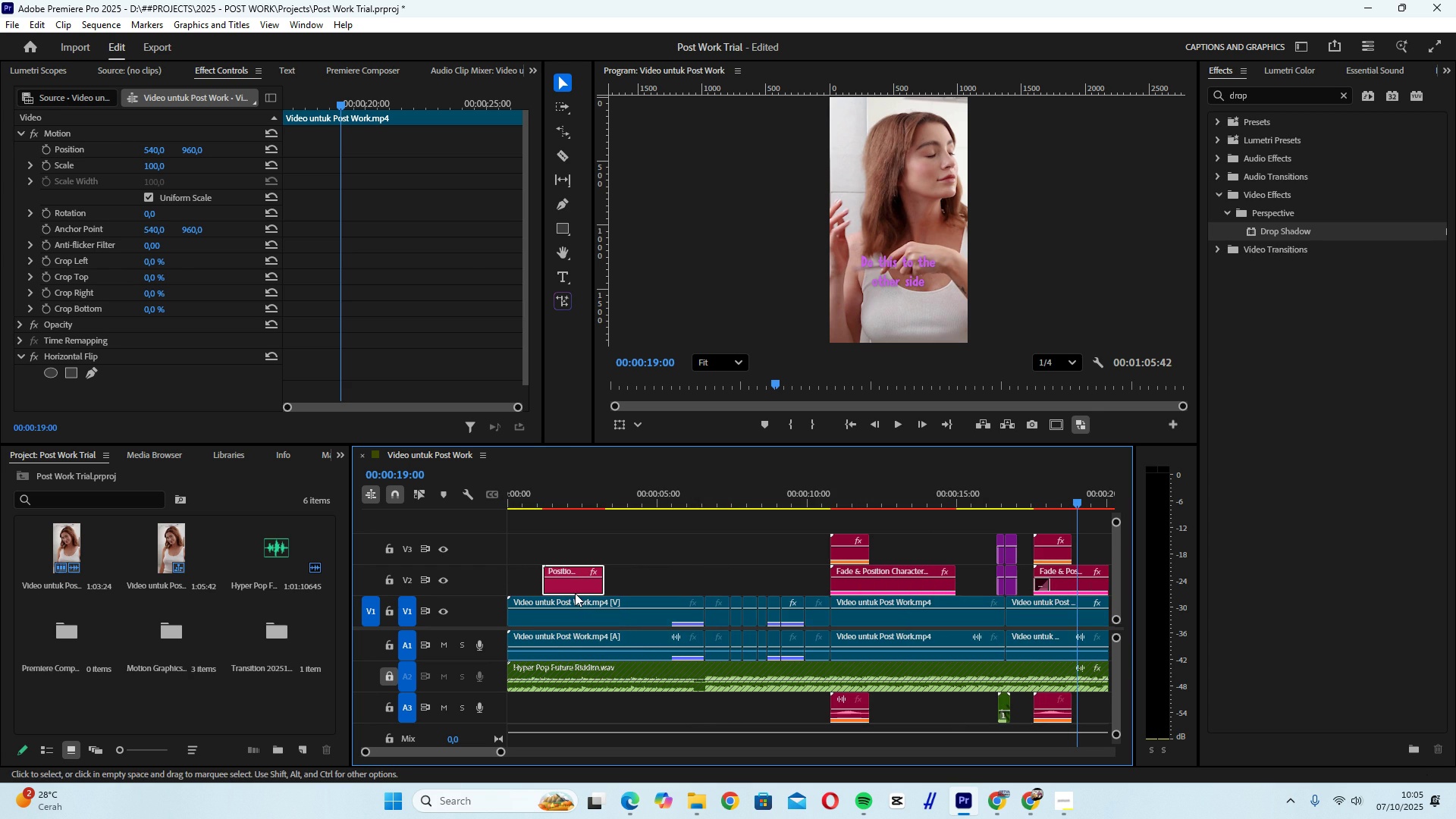 
left_click([575, 593])
 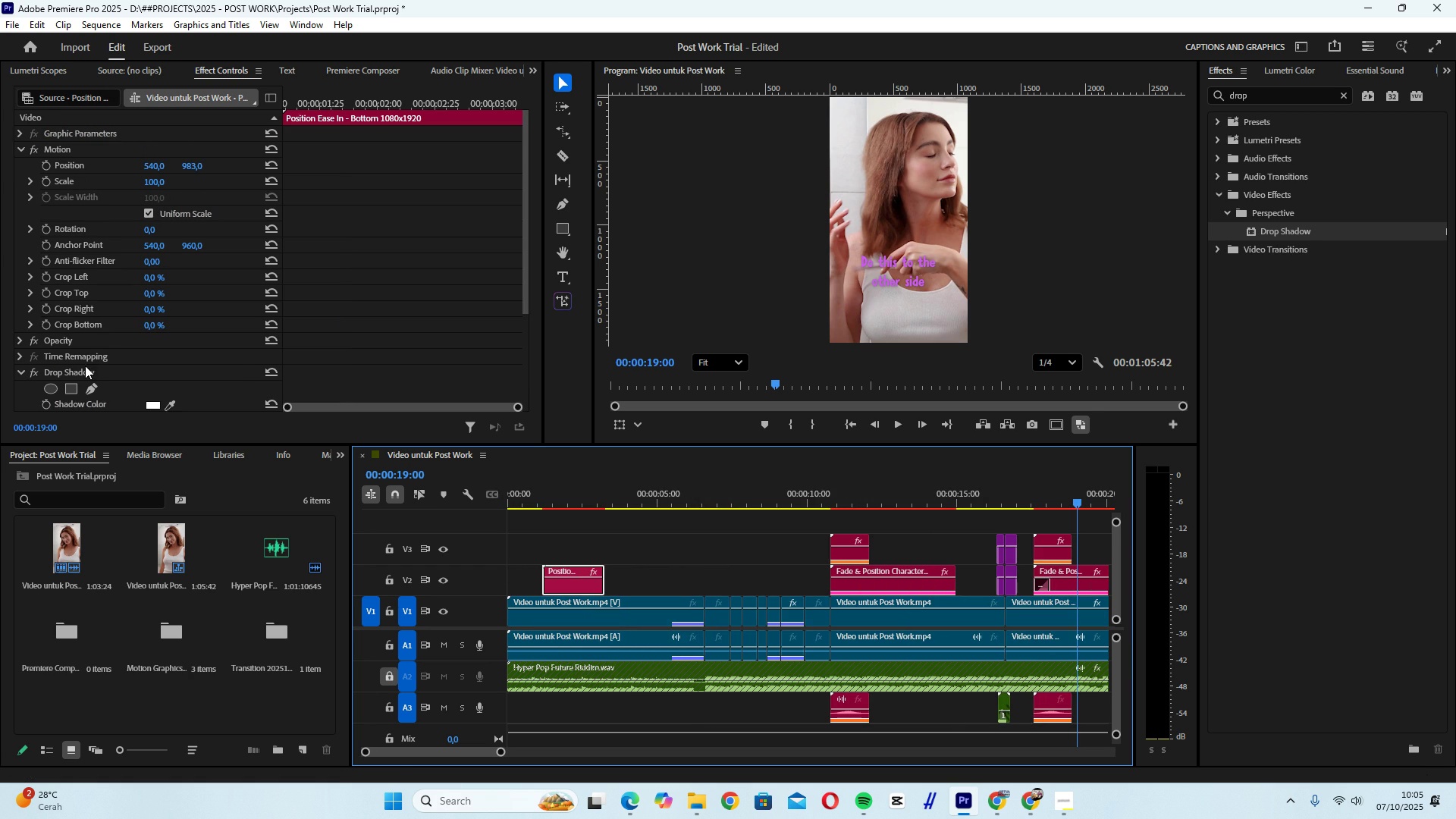 
left_click([85, 366])
 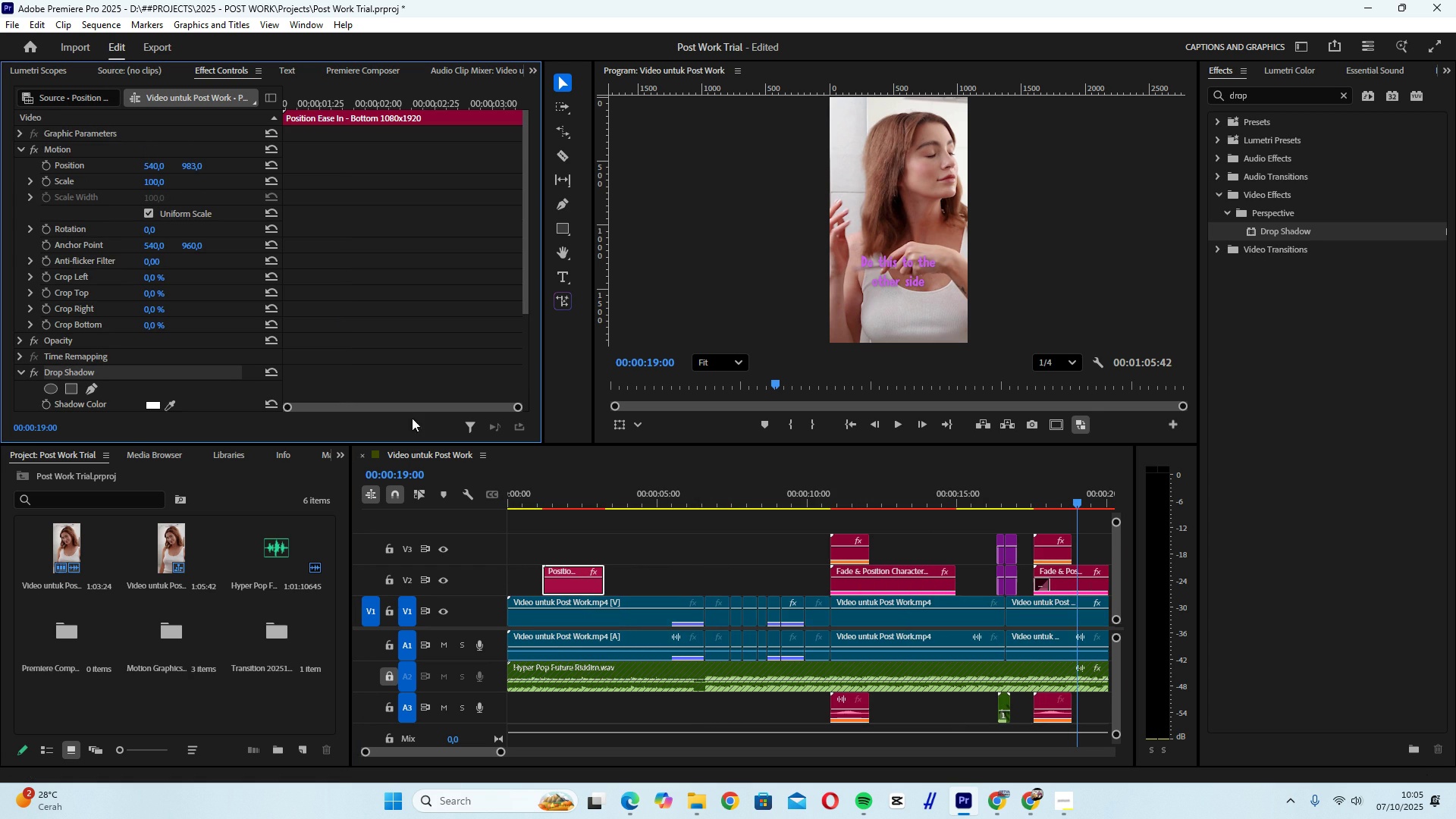 
key(Control+ControlLeft)
 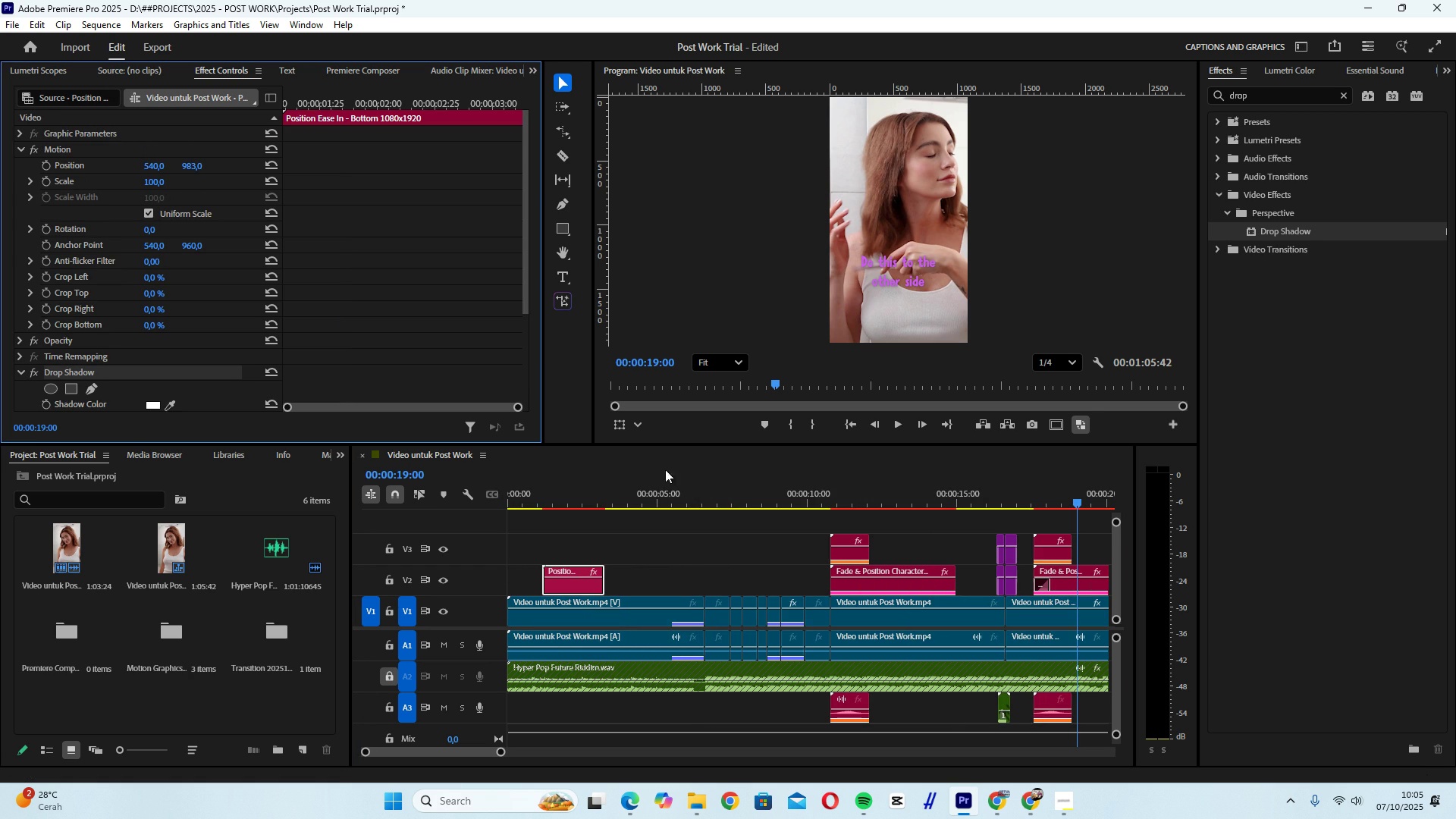 
key(Control+C)
 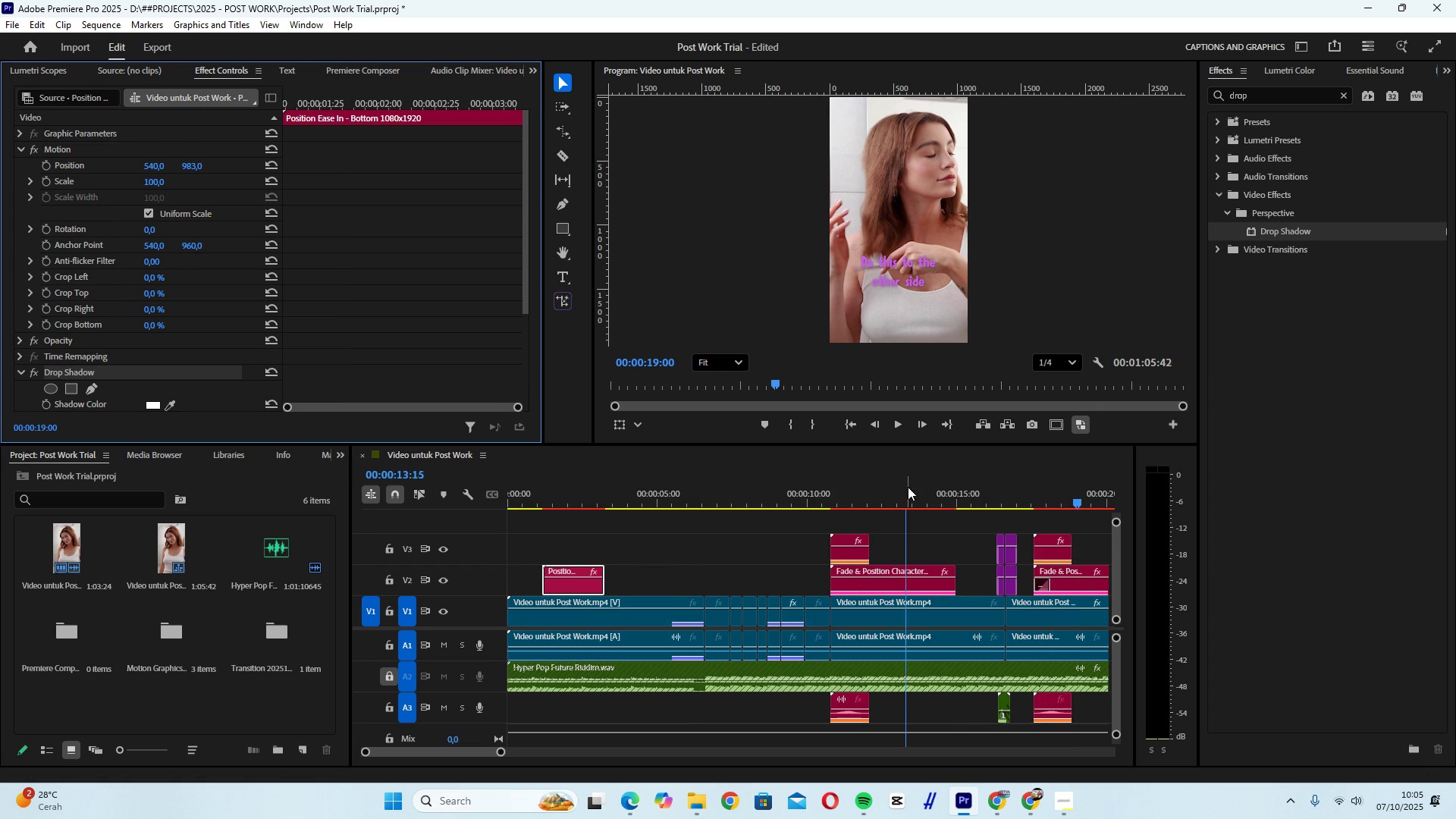 
left_click([908, 487])
 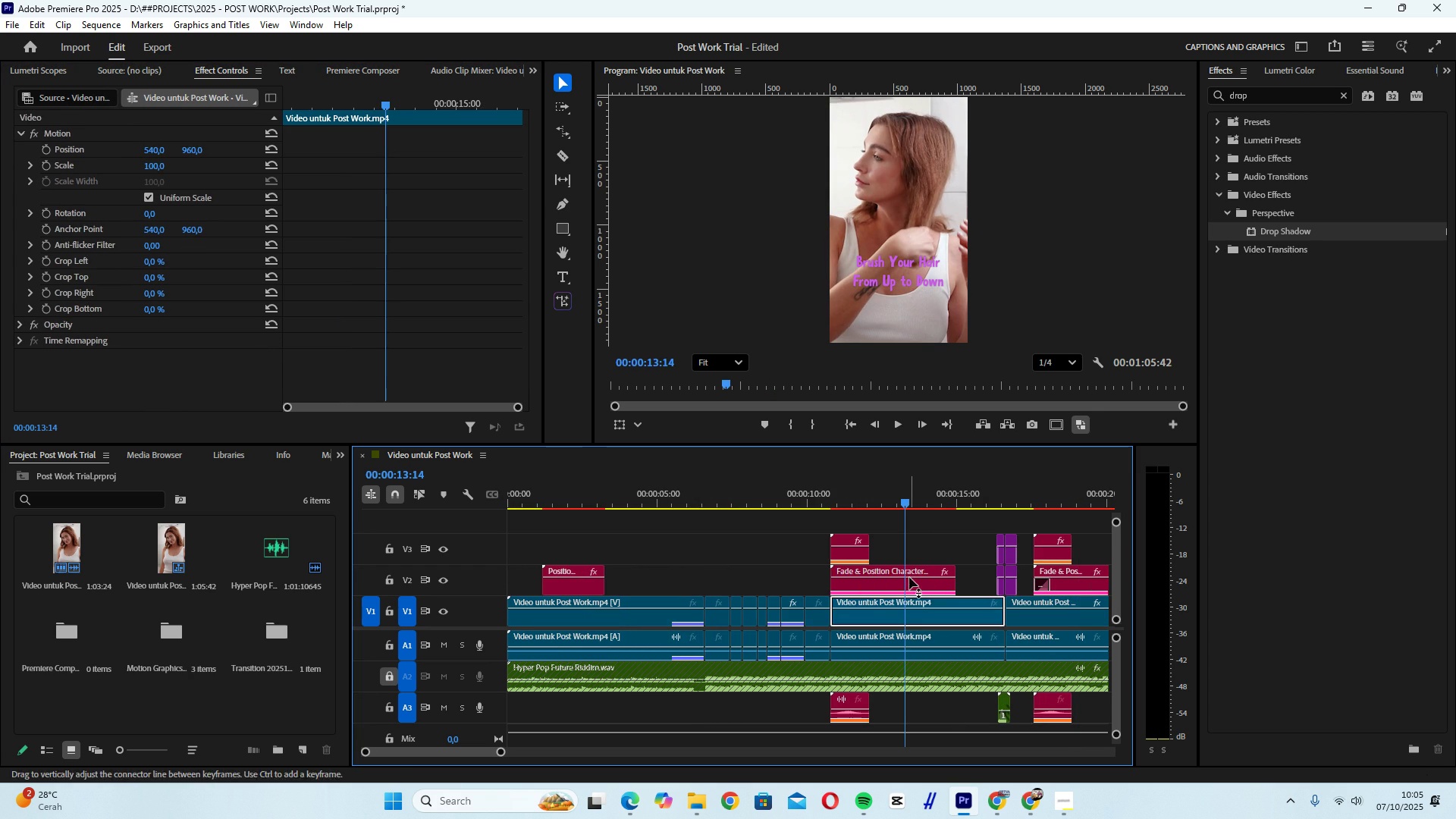 
left_click([909, 577])
 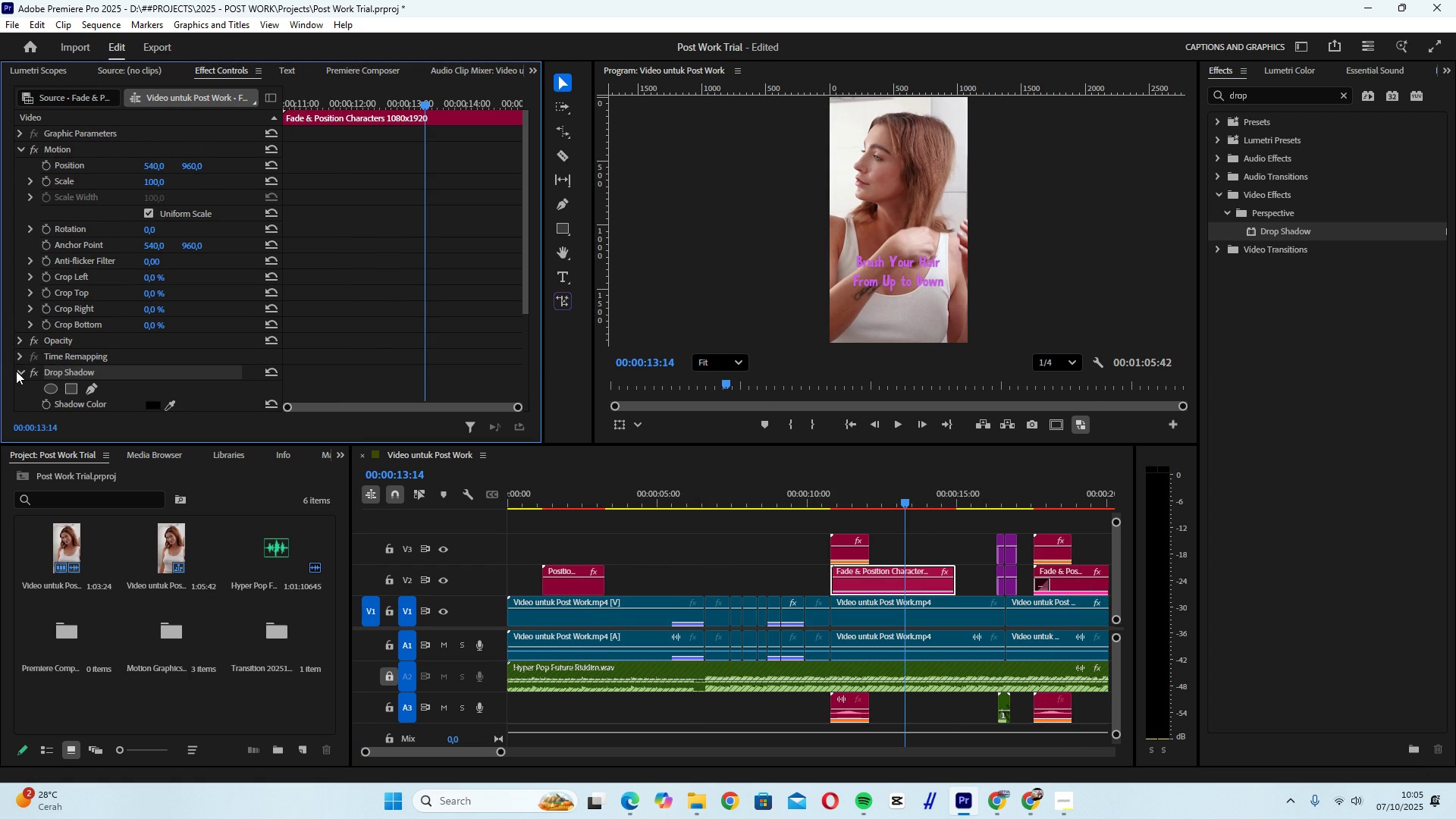 
double_click([22, 372])
 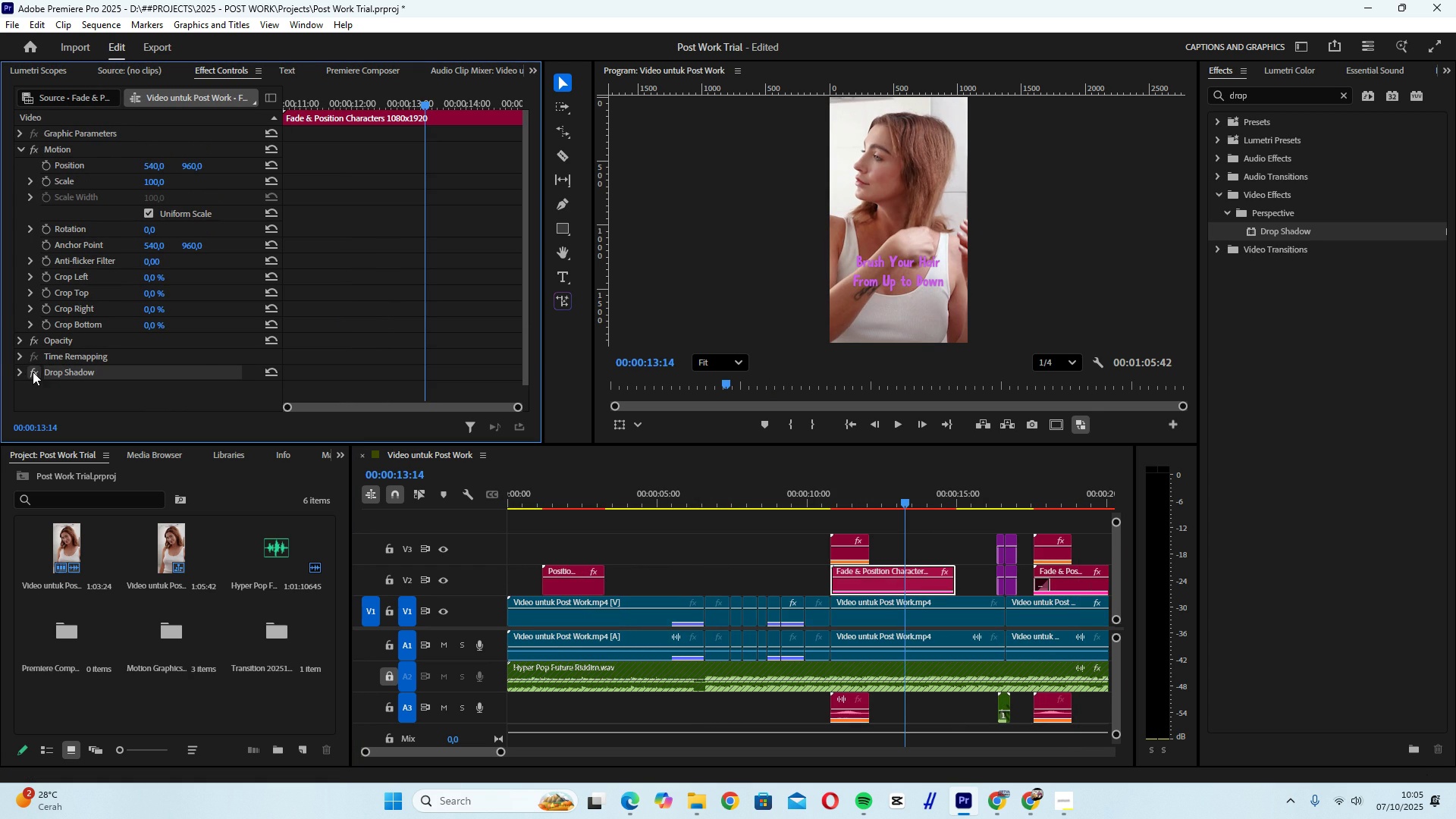 
double_click([33, 372])
 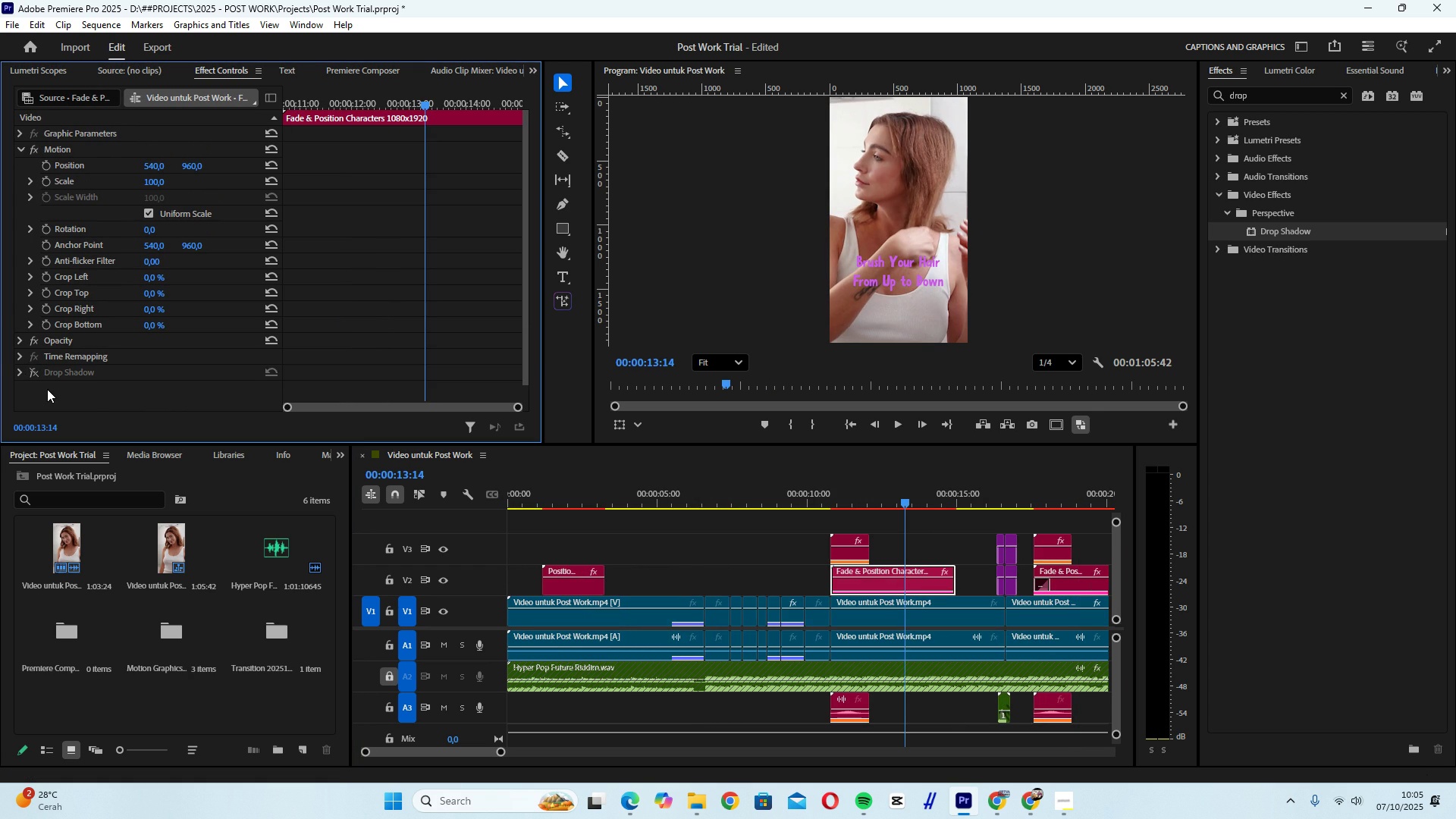 
triple_click([47, 389])